 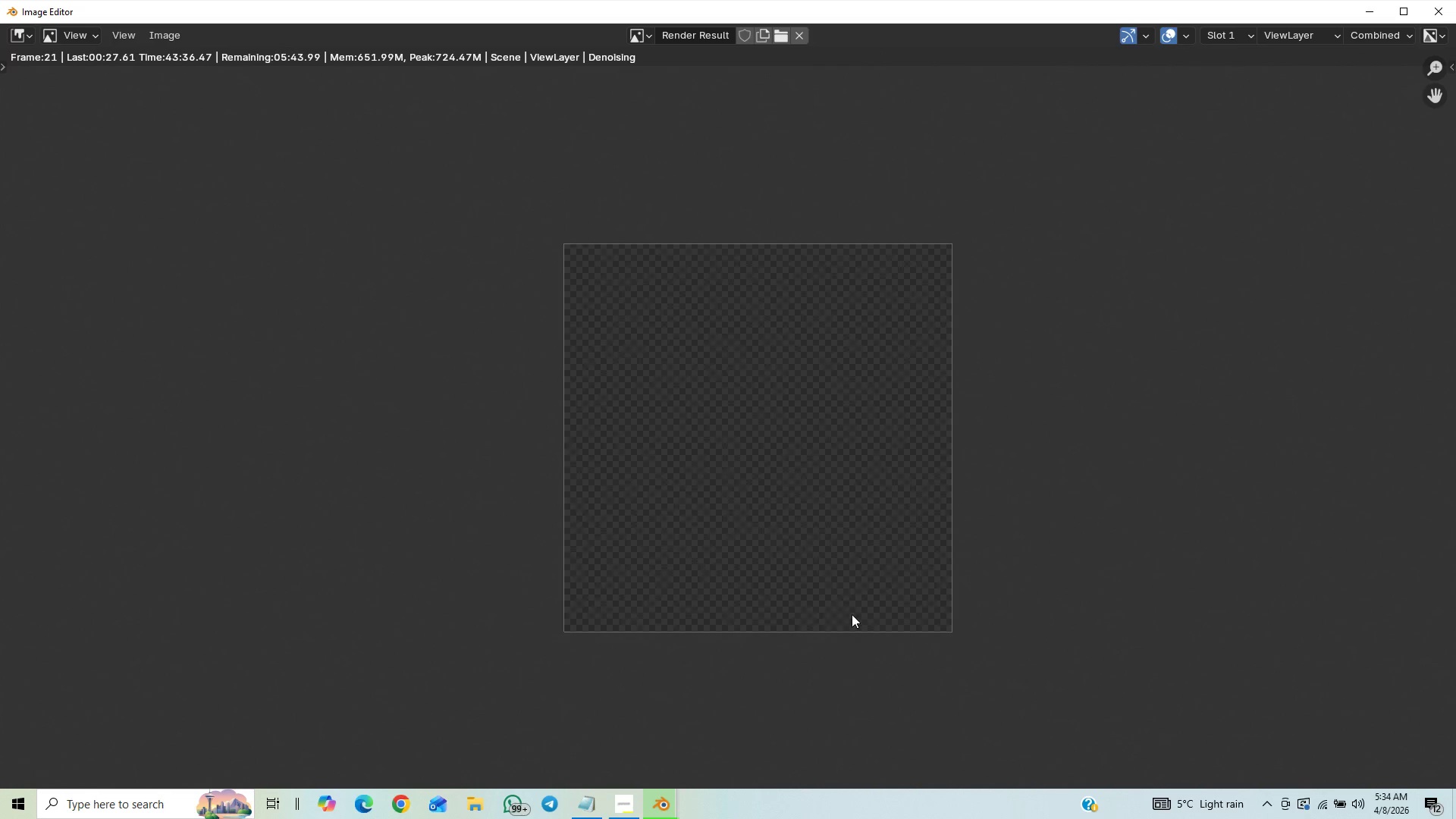 
key(Control+S)
 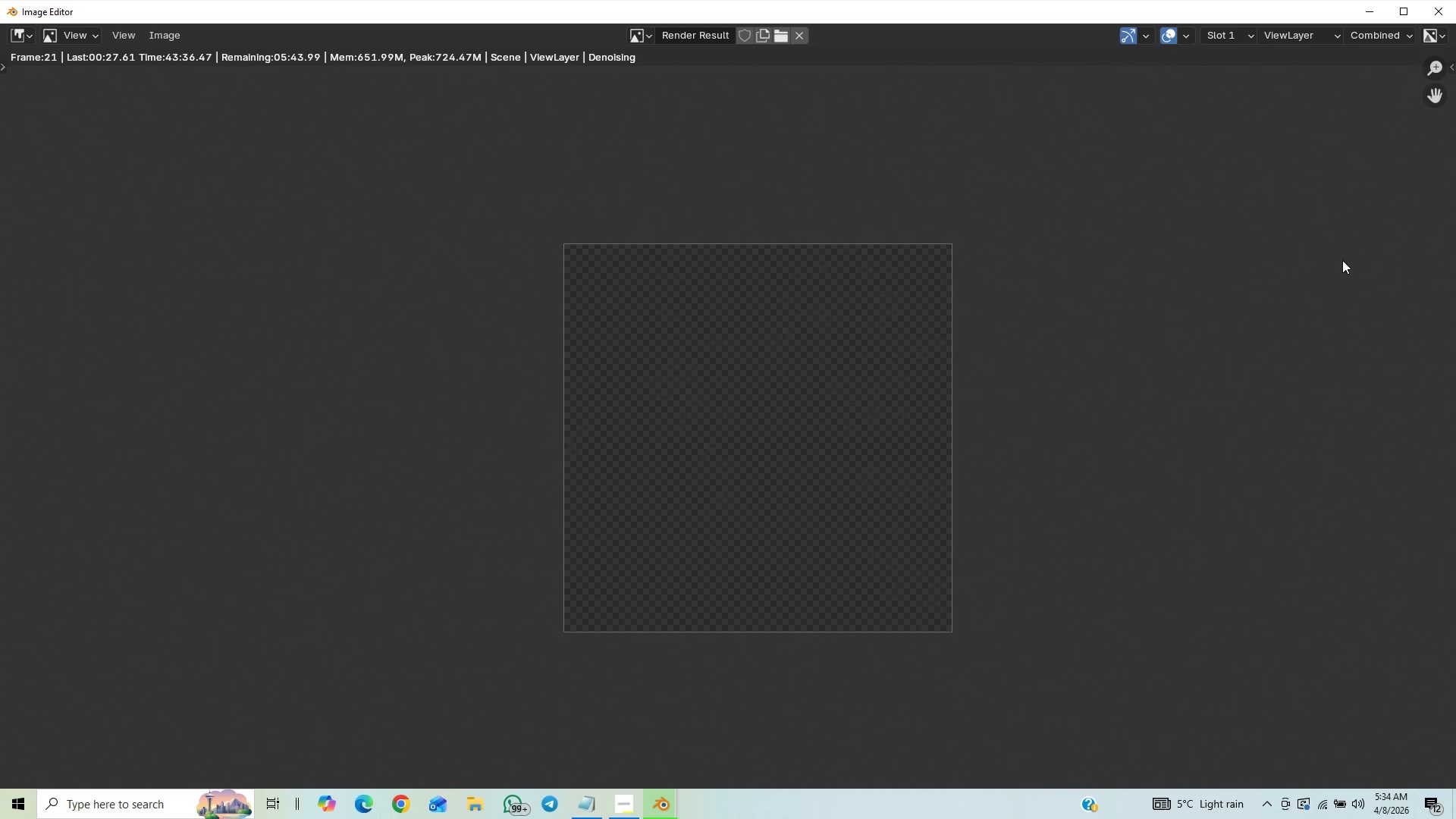 
wait(32.44)
 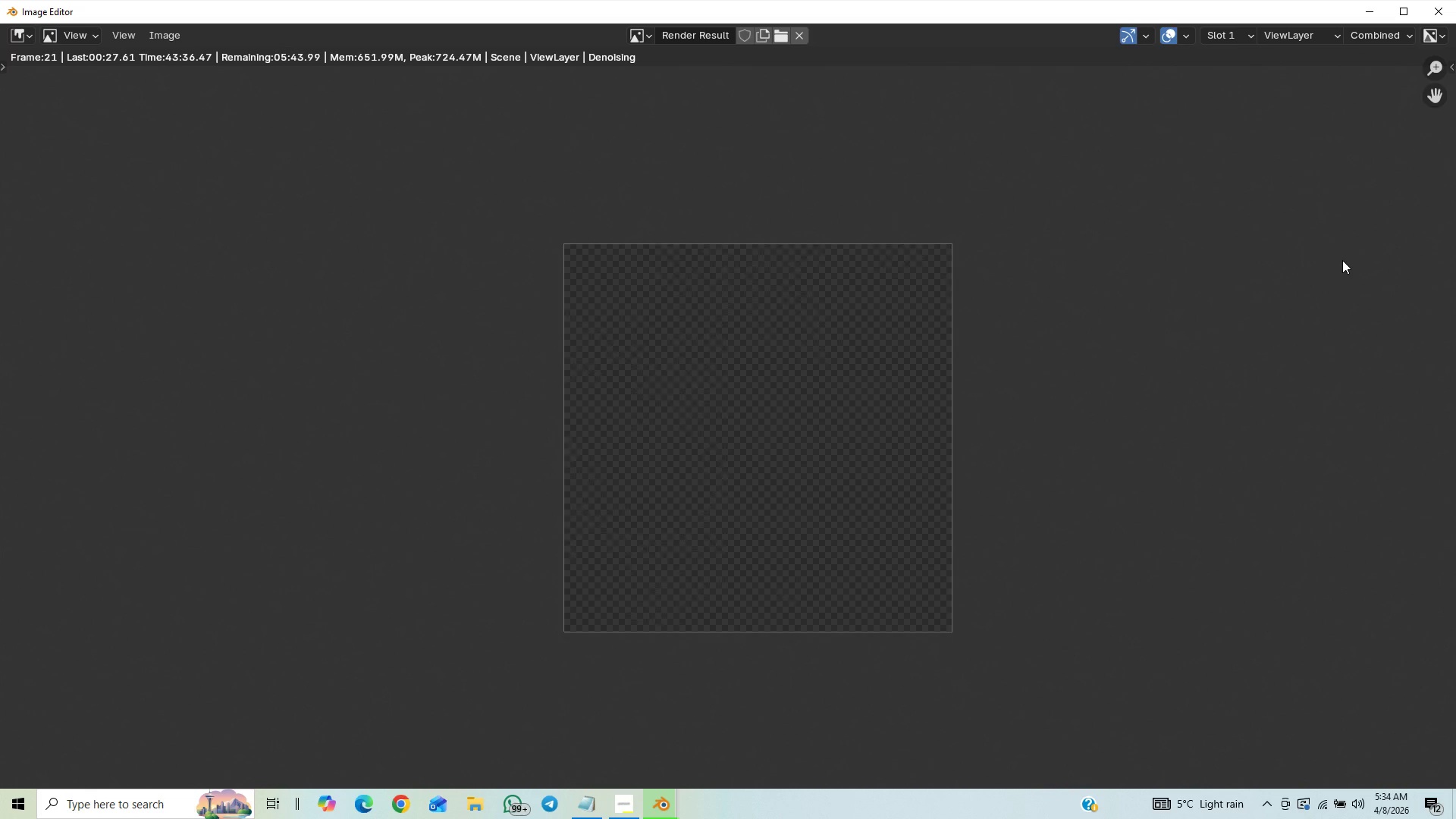 
key(Control+S)
 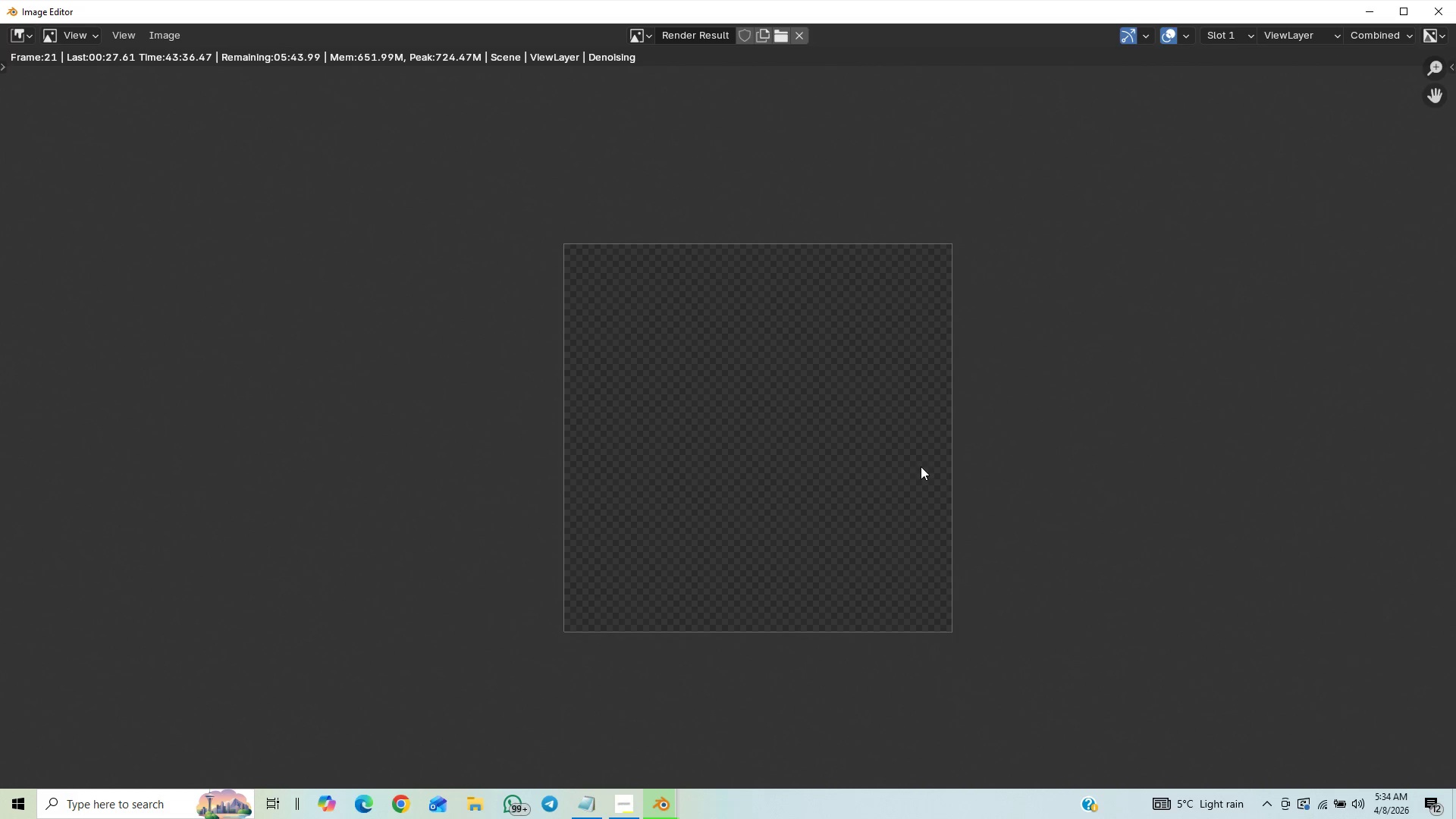 
wait(21.38)
 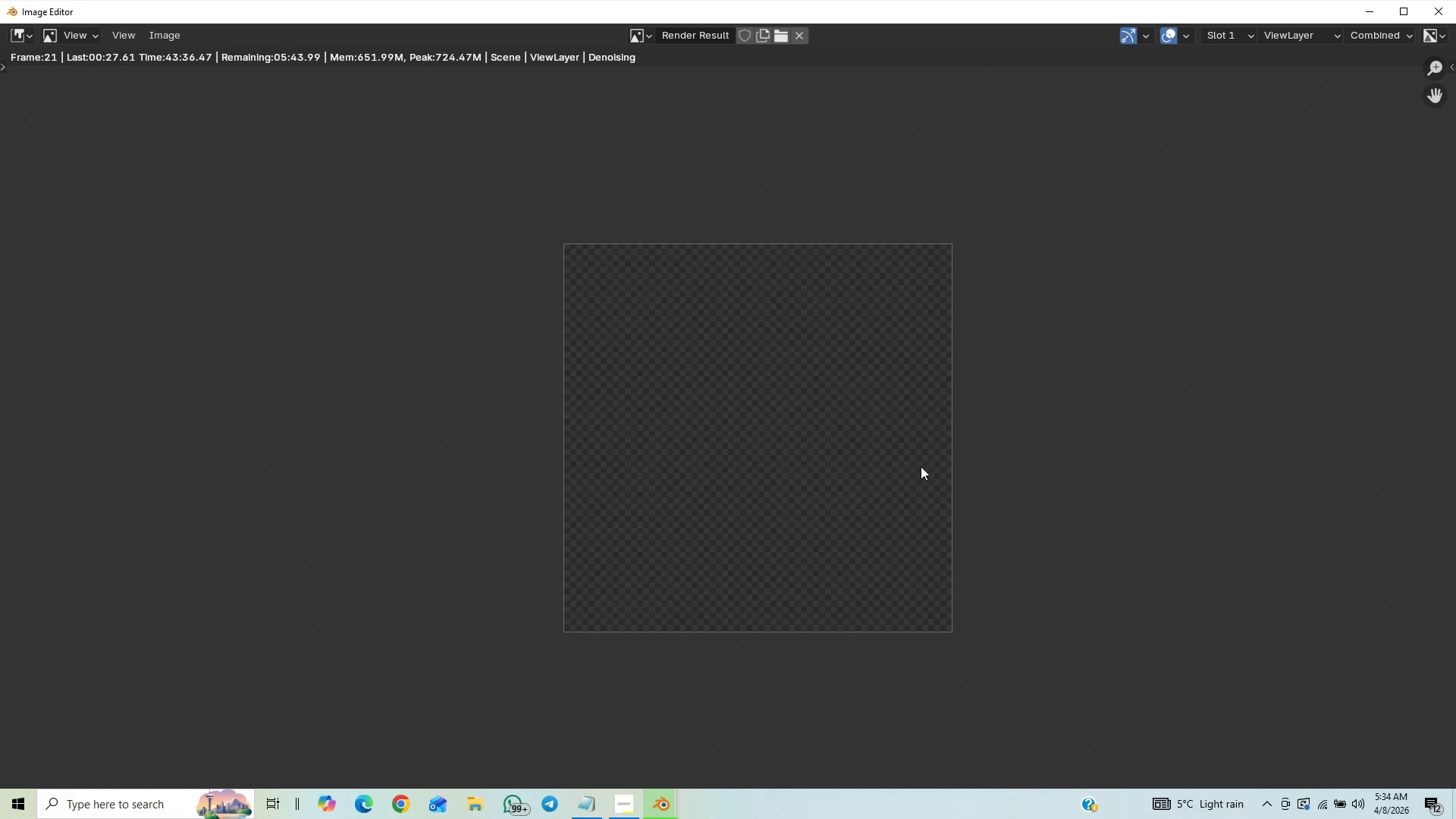 
scroll: coordinate [906, 557], scroll_direction: up, amount: 19.0
 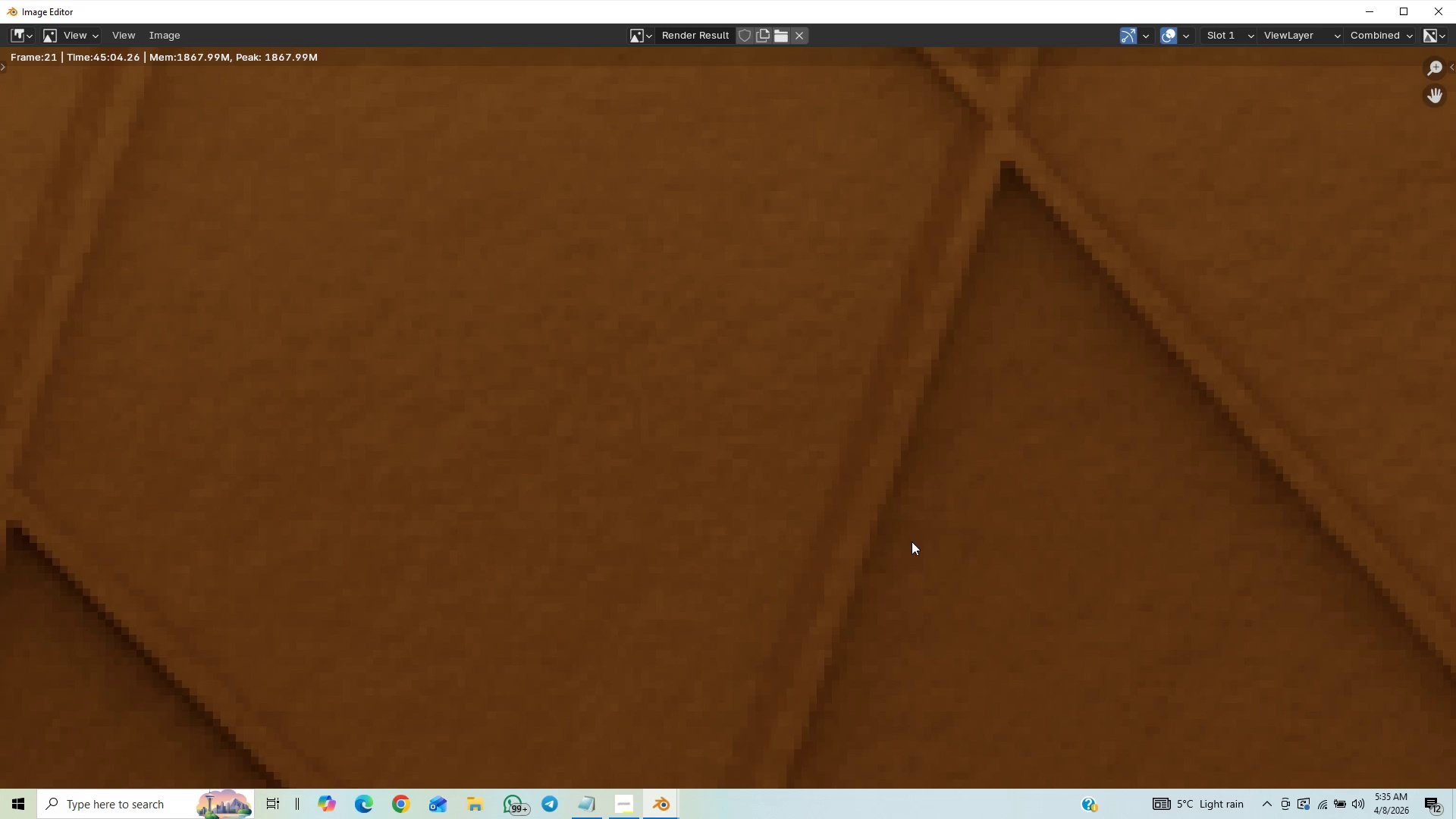 
scroll: coordinate [918, 529], scroll_direction: down, amount: 18.0
 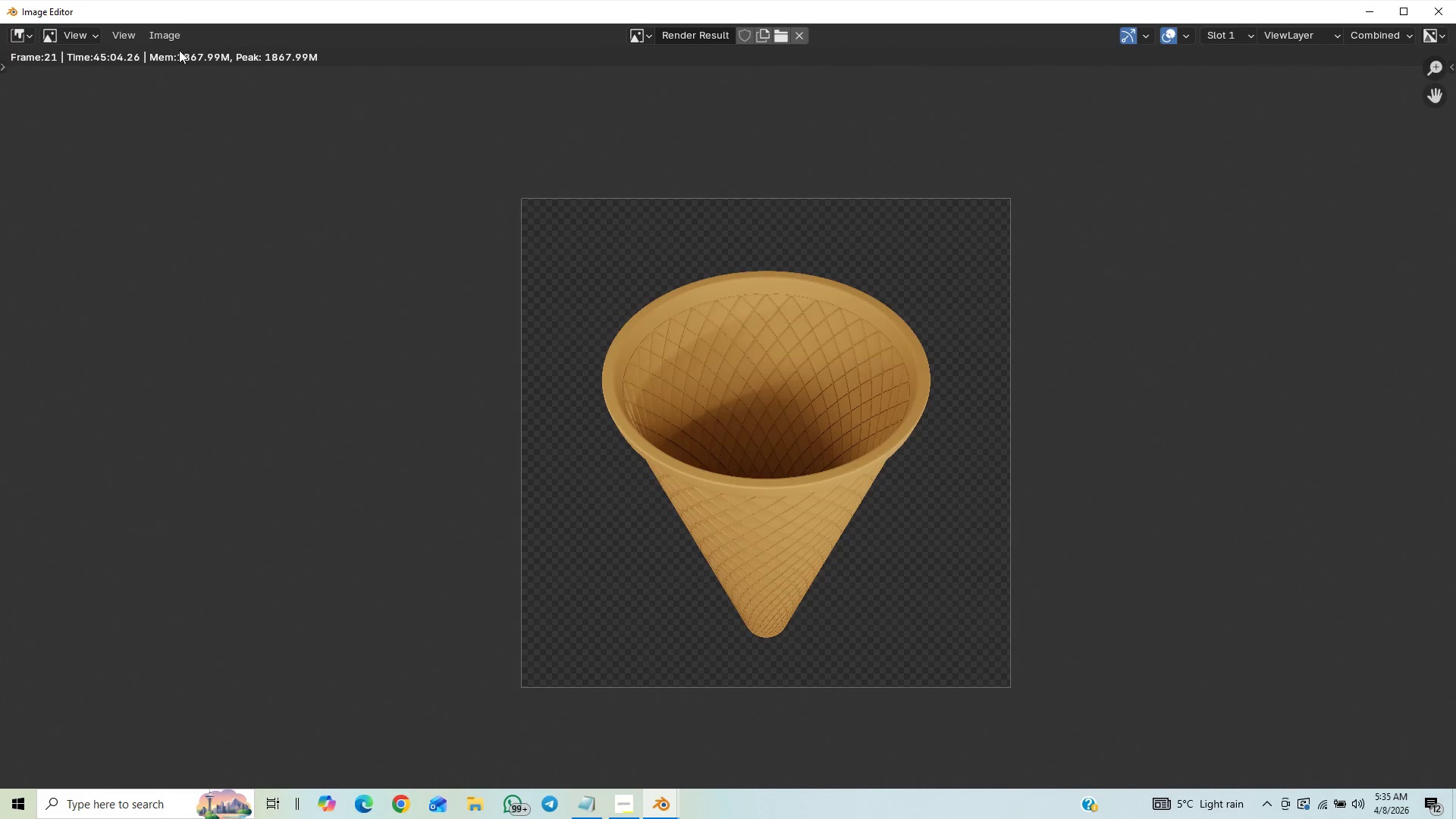 
left_click([165, 36])
 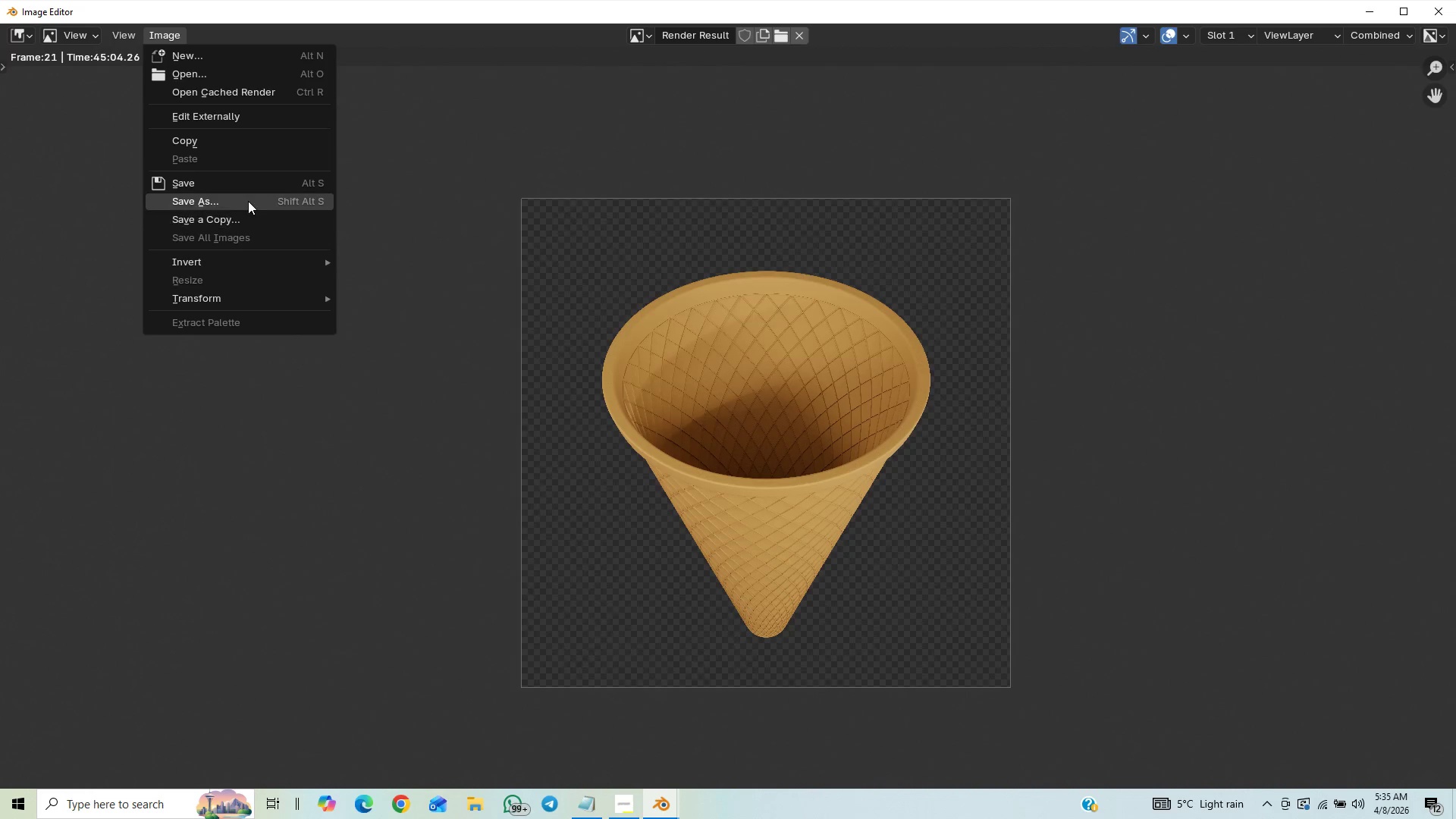 
left_click([248, 200])
 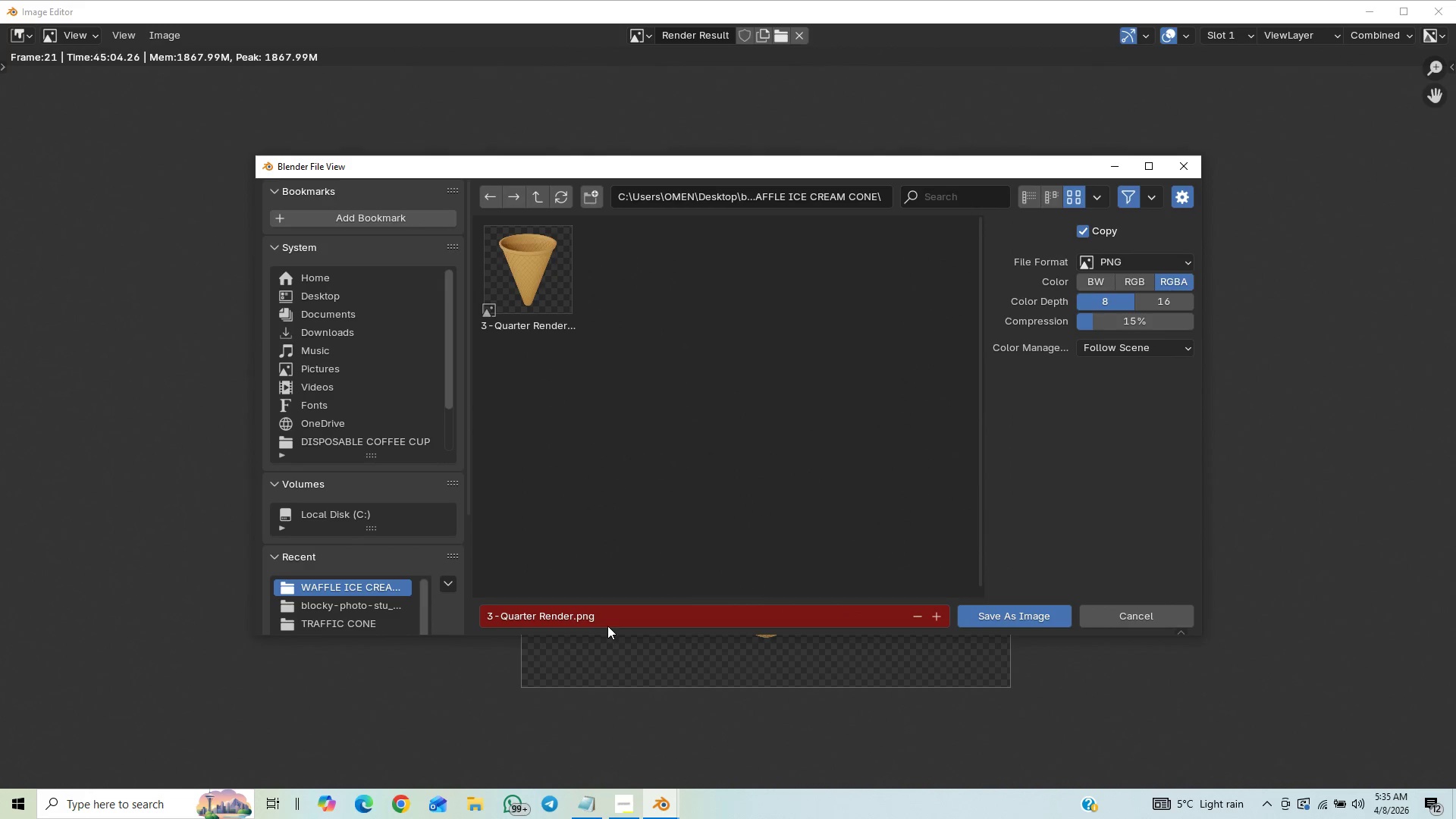 
left_click([616, 560])
 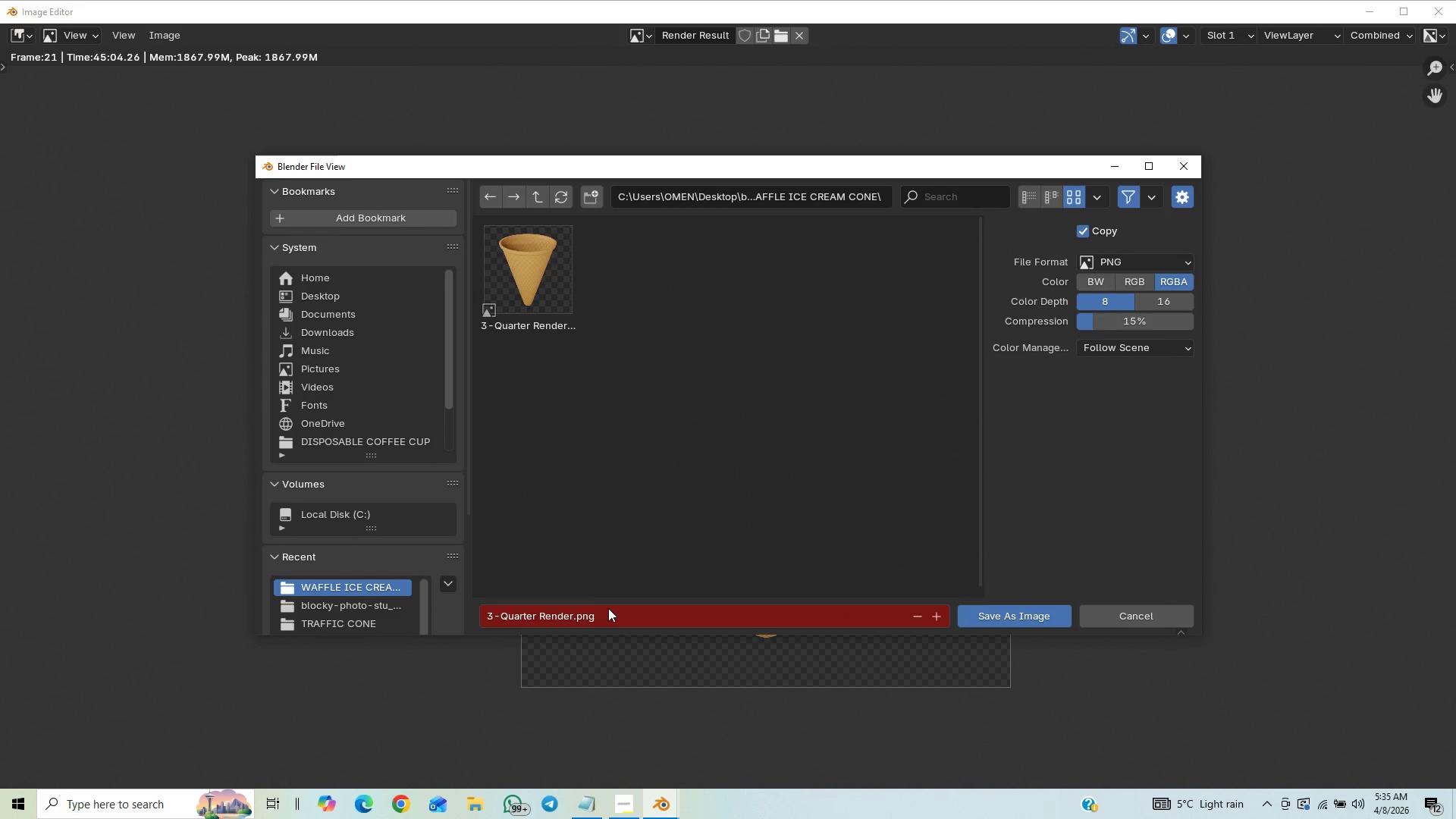 
left_click([602, 612])
 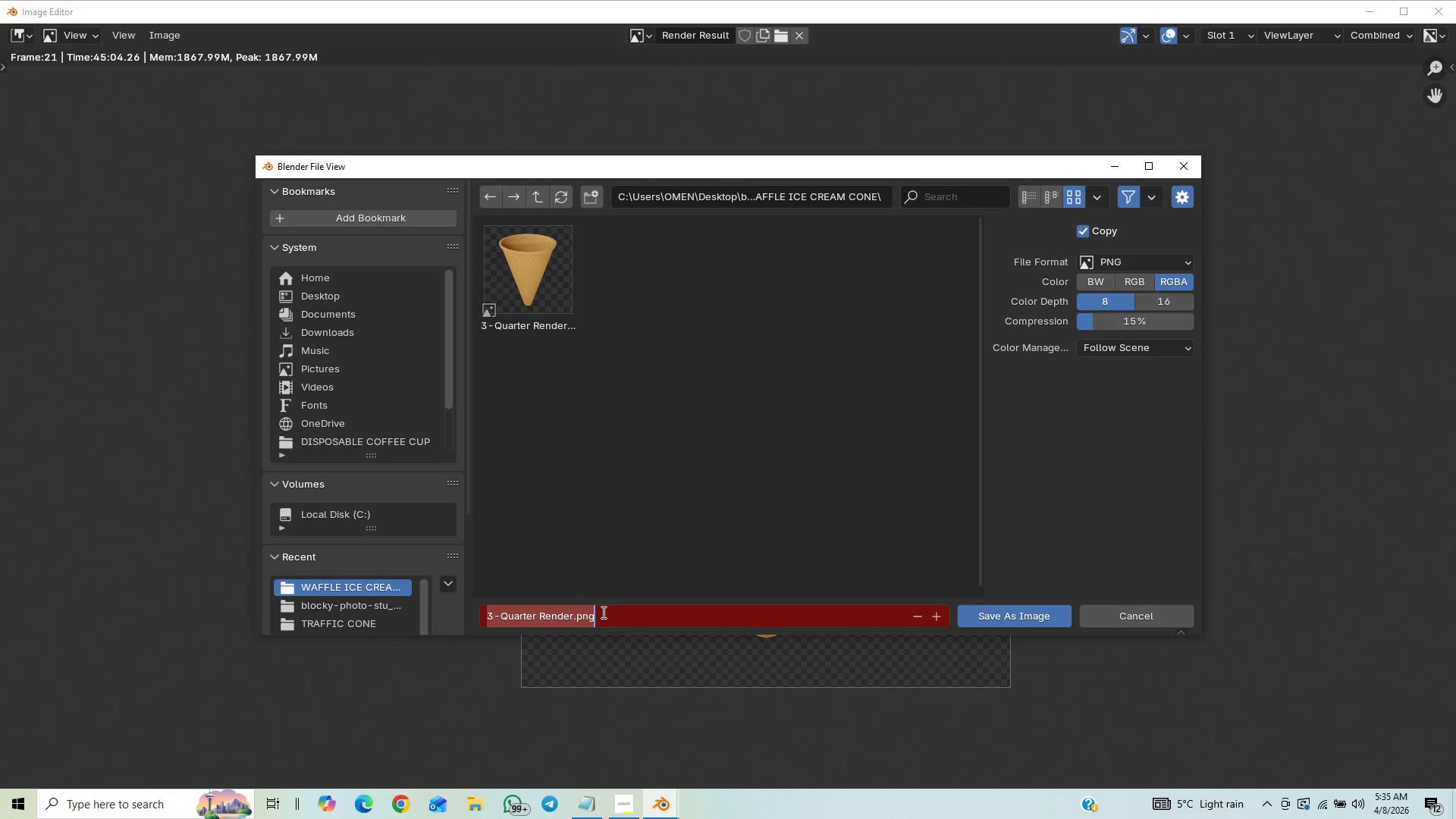 
key(Control+V)
 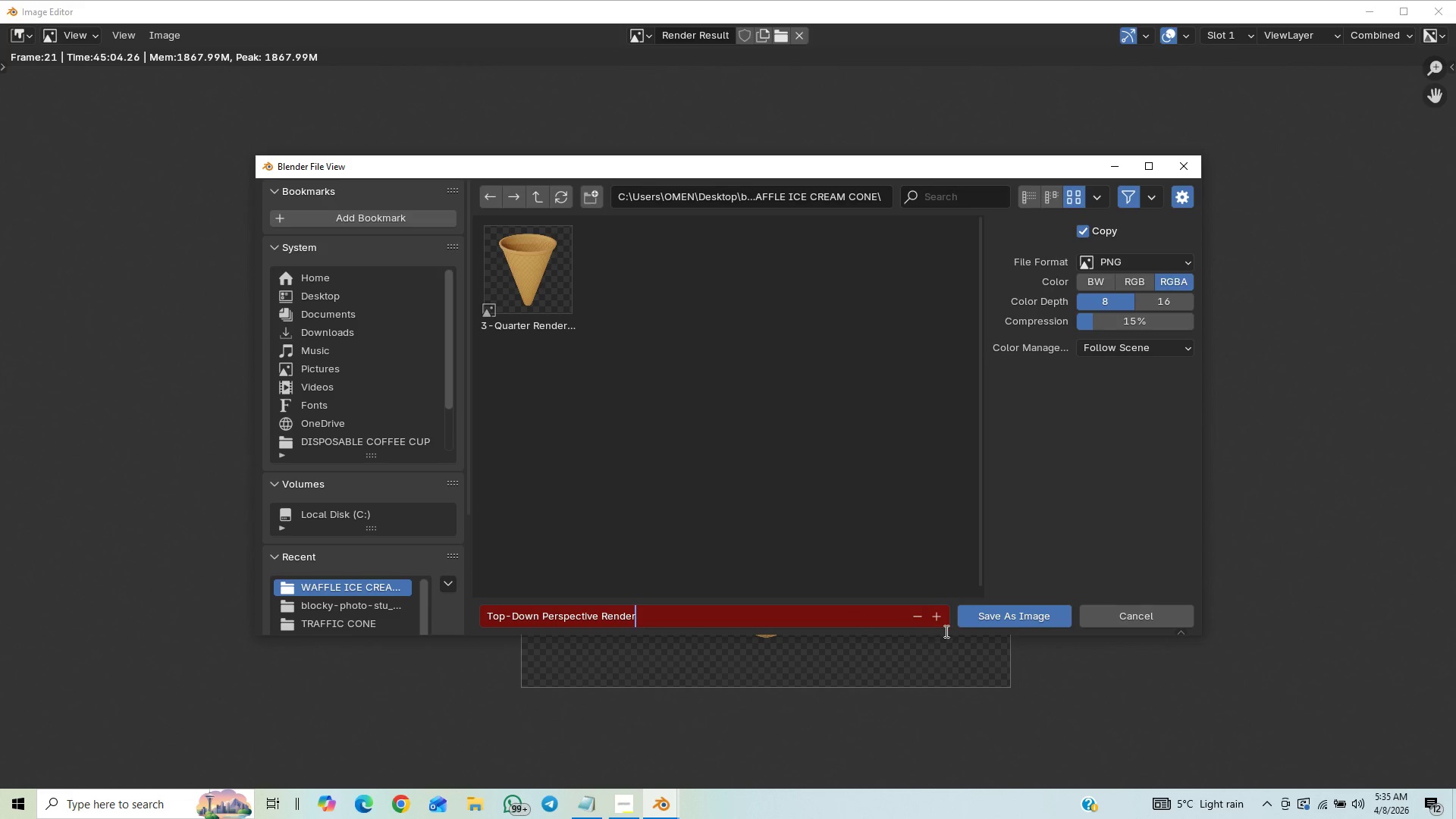 
left_click([904, 585])
 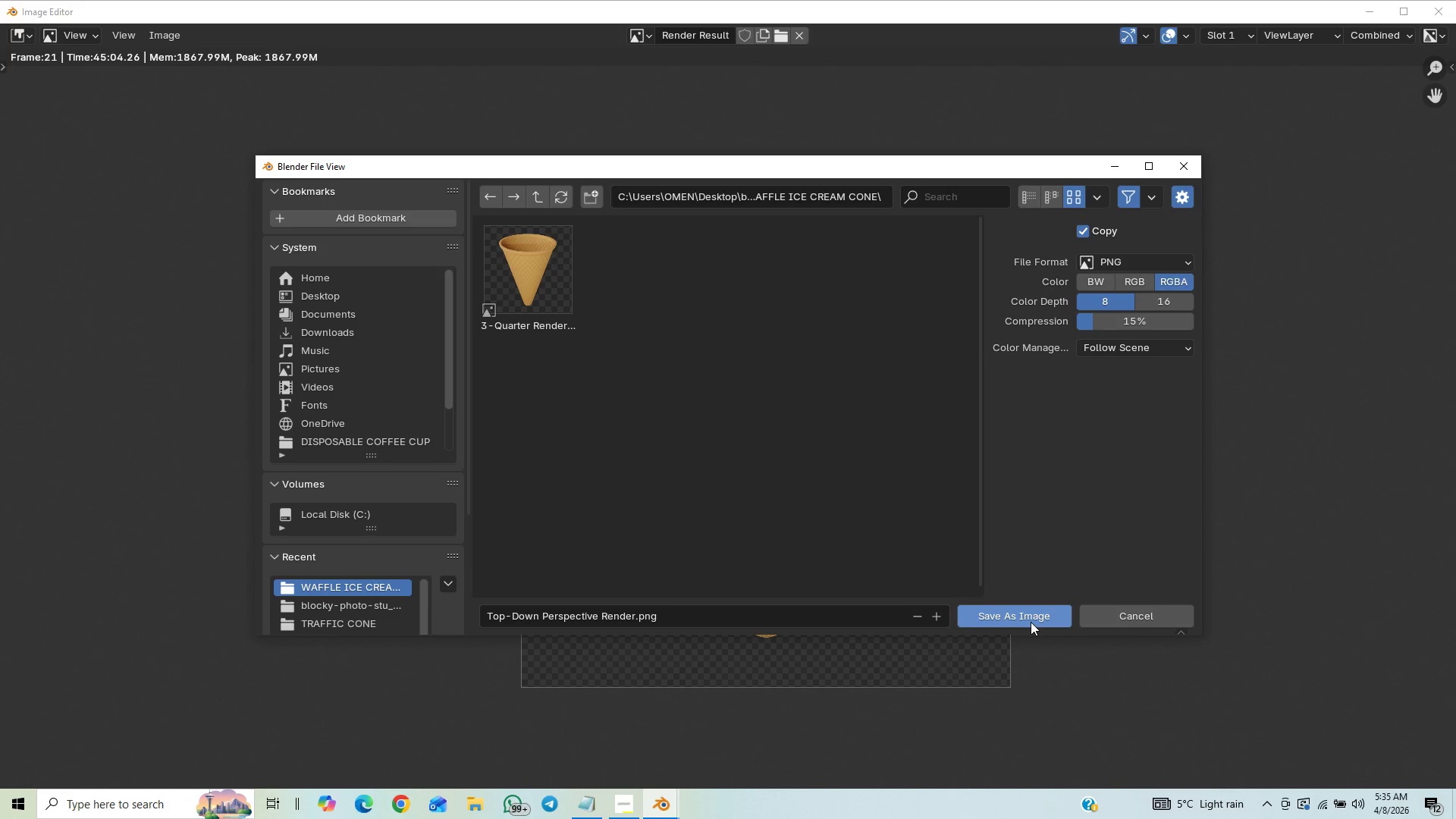 
left_click([1029, 619])
 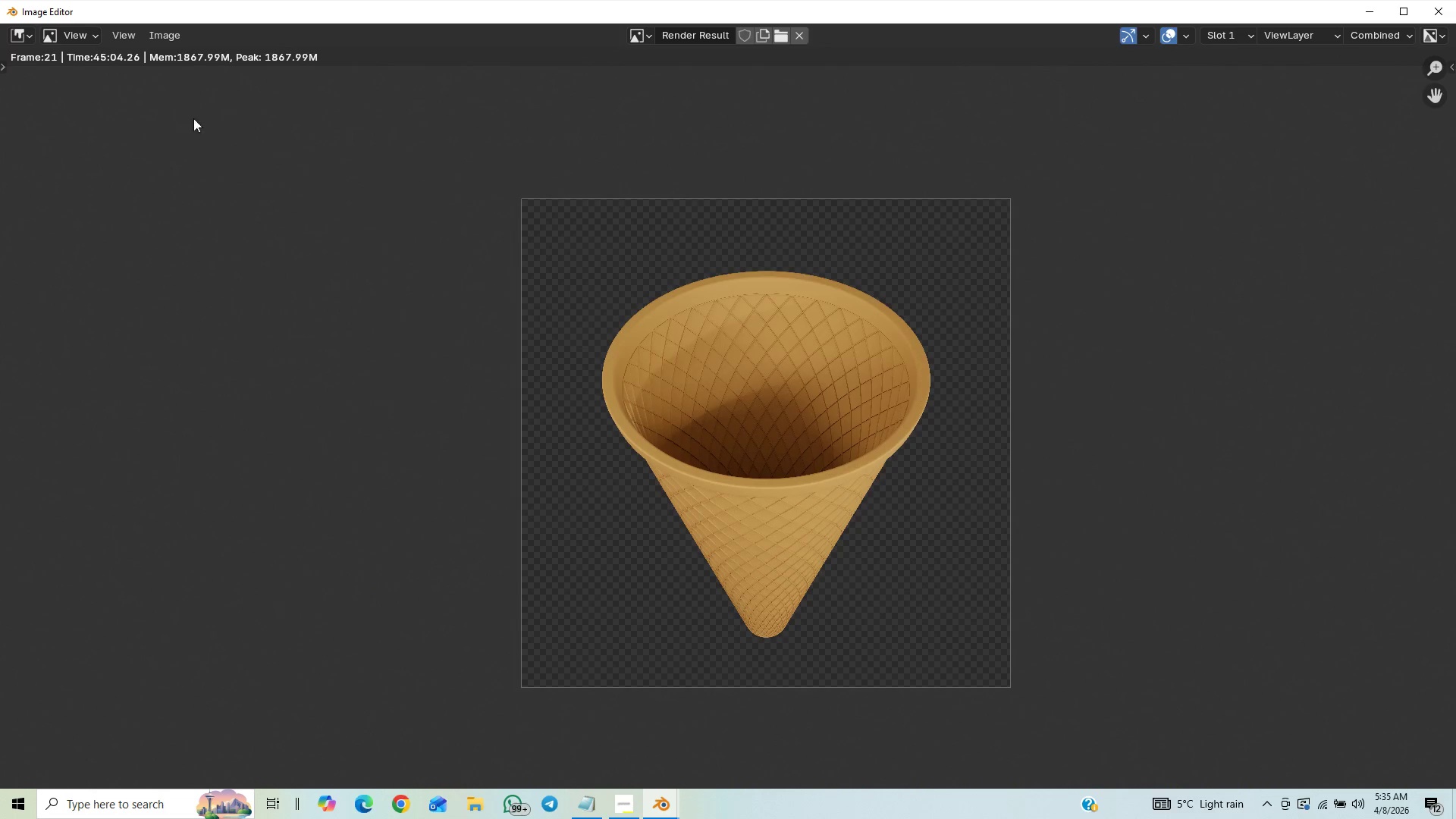 
left_click([171, 39])
 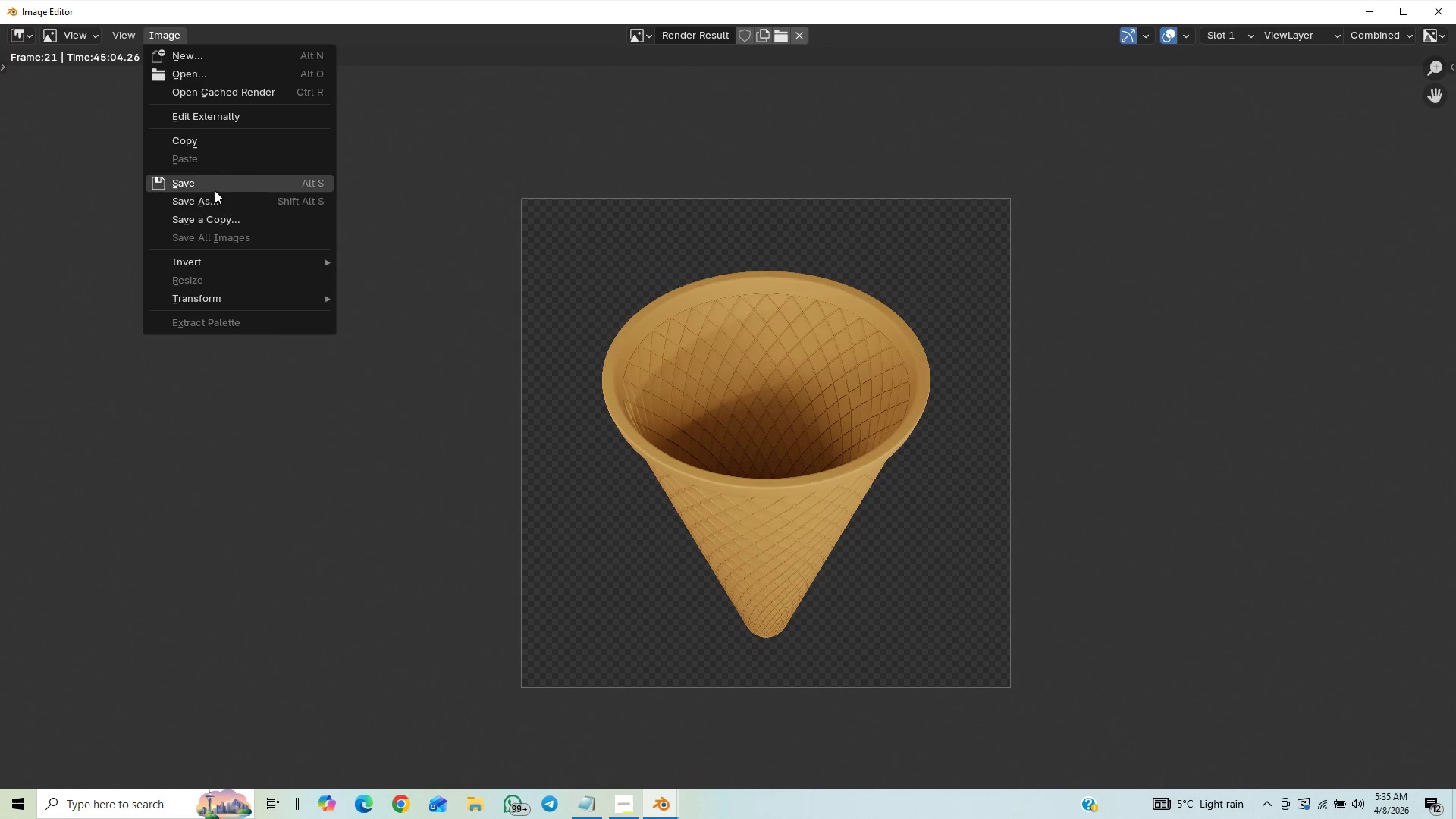 
left_click([212, 196])
 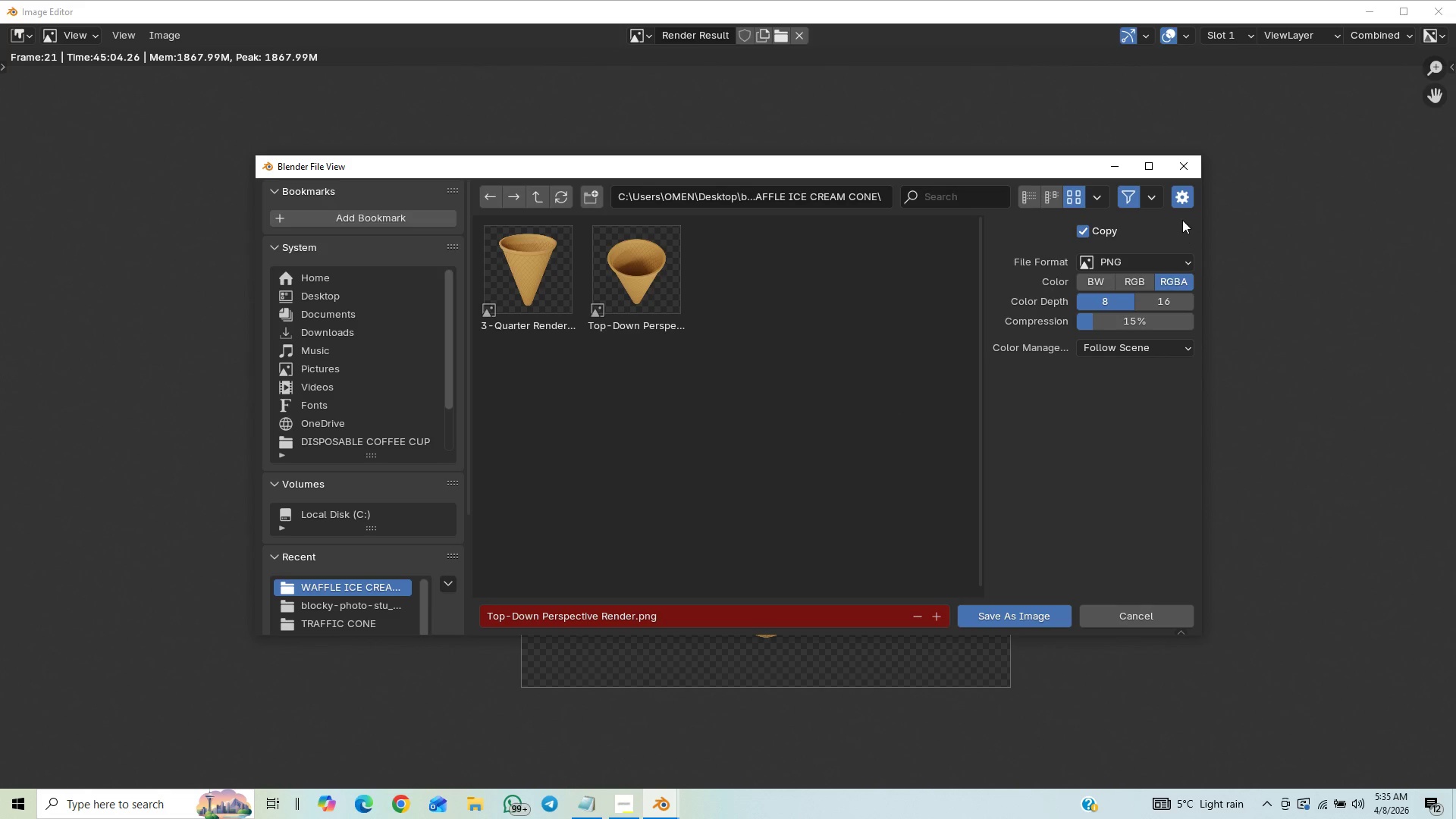 
left_click([1184, 169])
 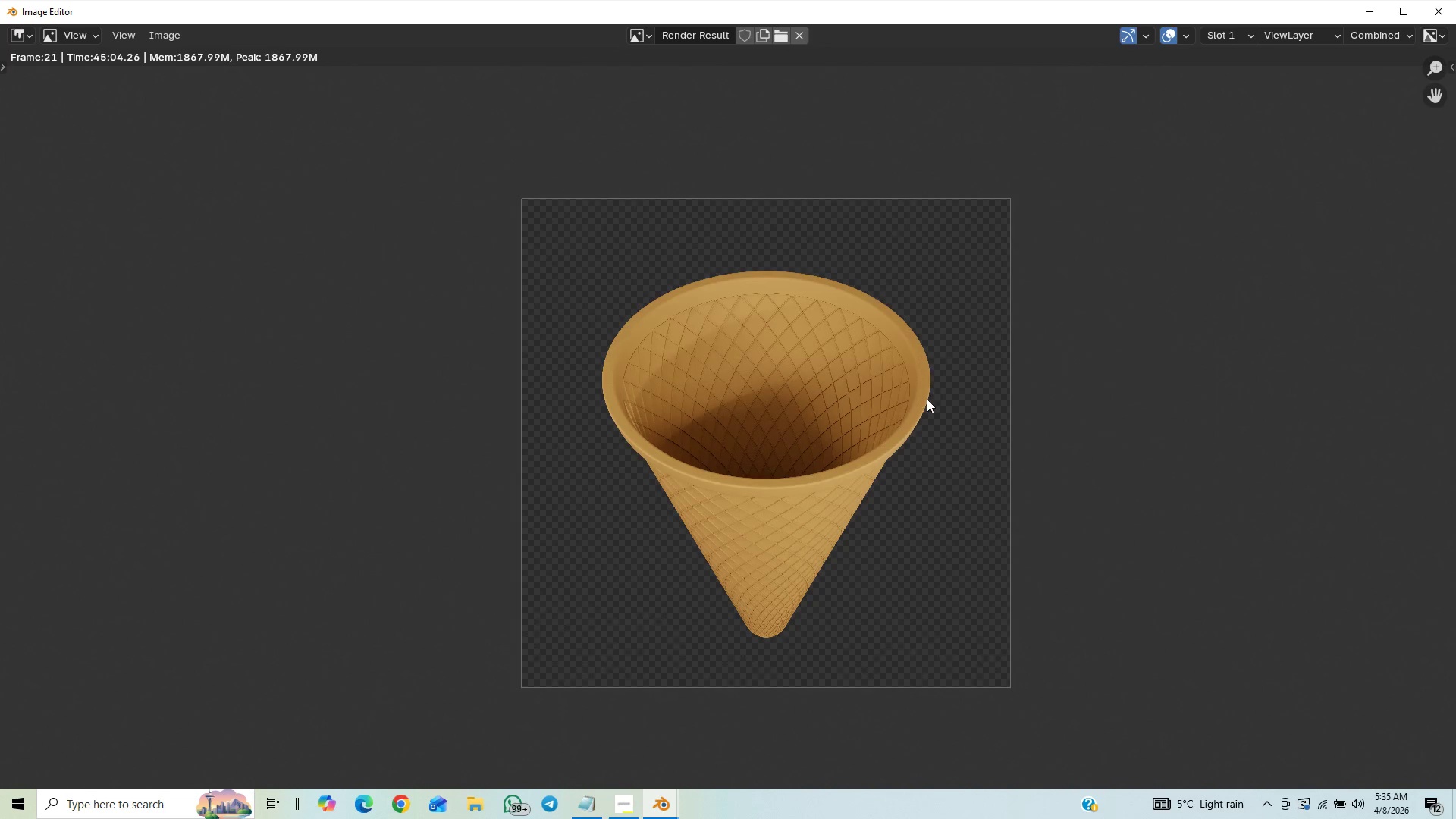 
key(Control+S)
 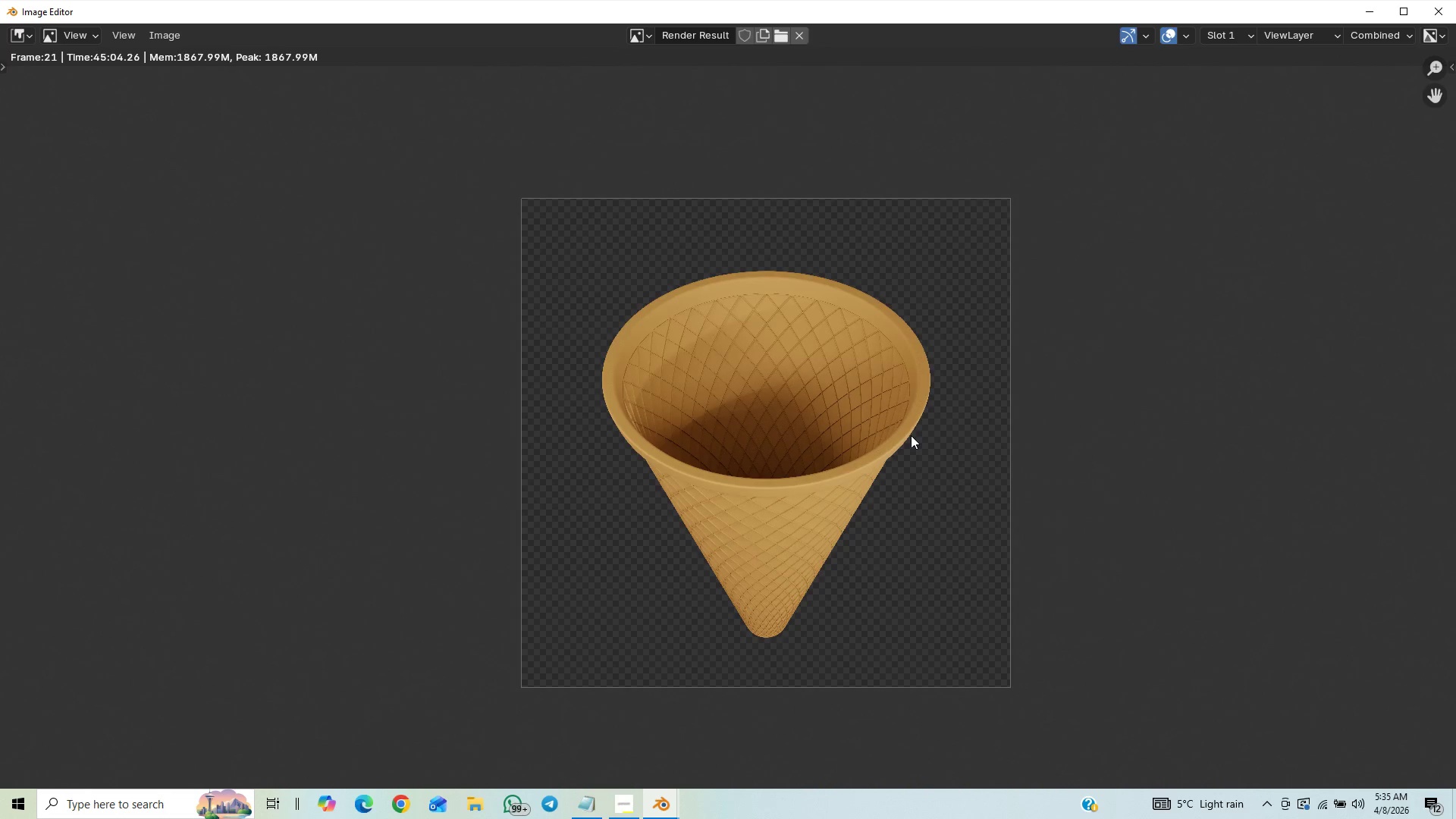 
key(Control+S)
 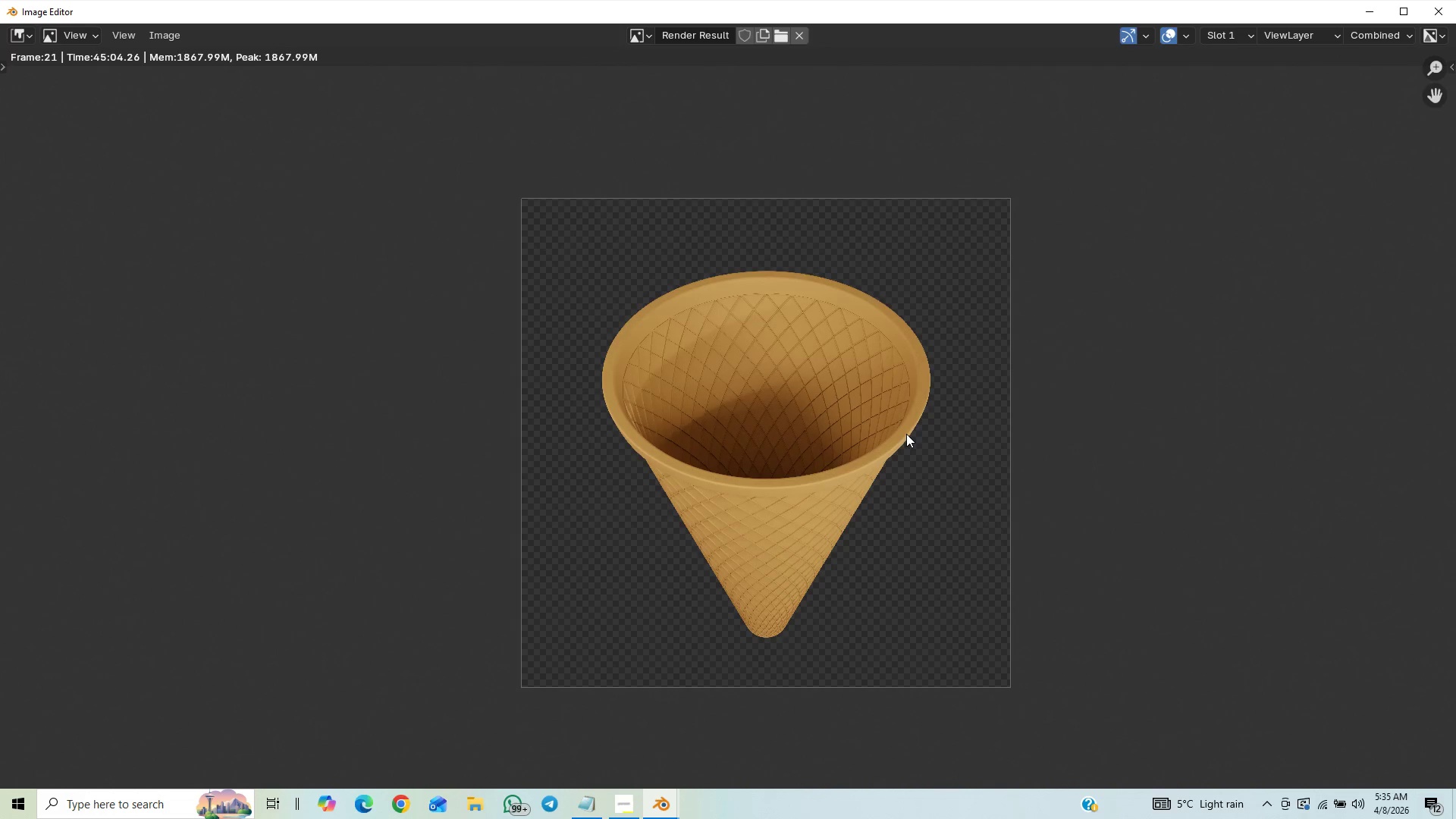 
key(Control+S)
 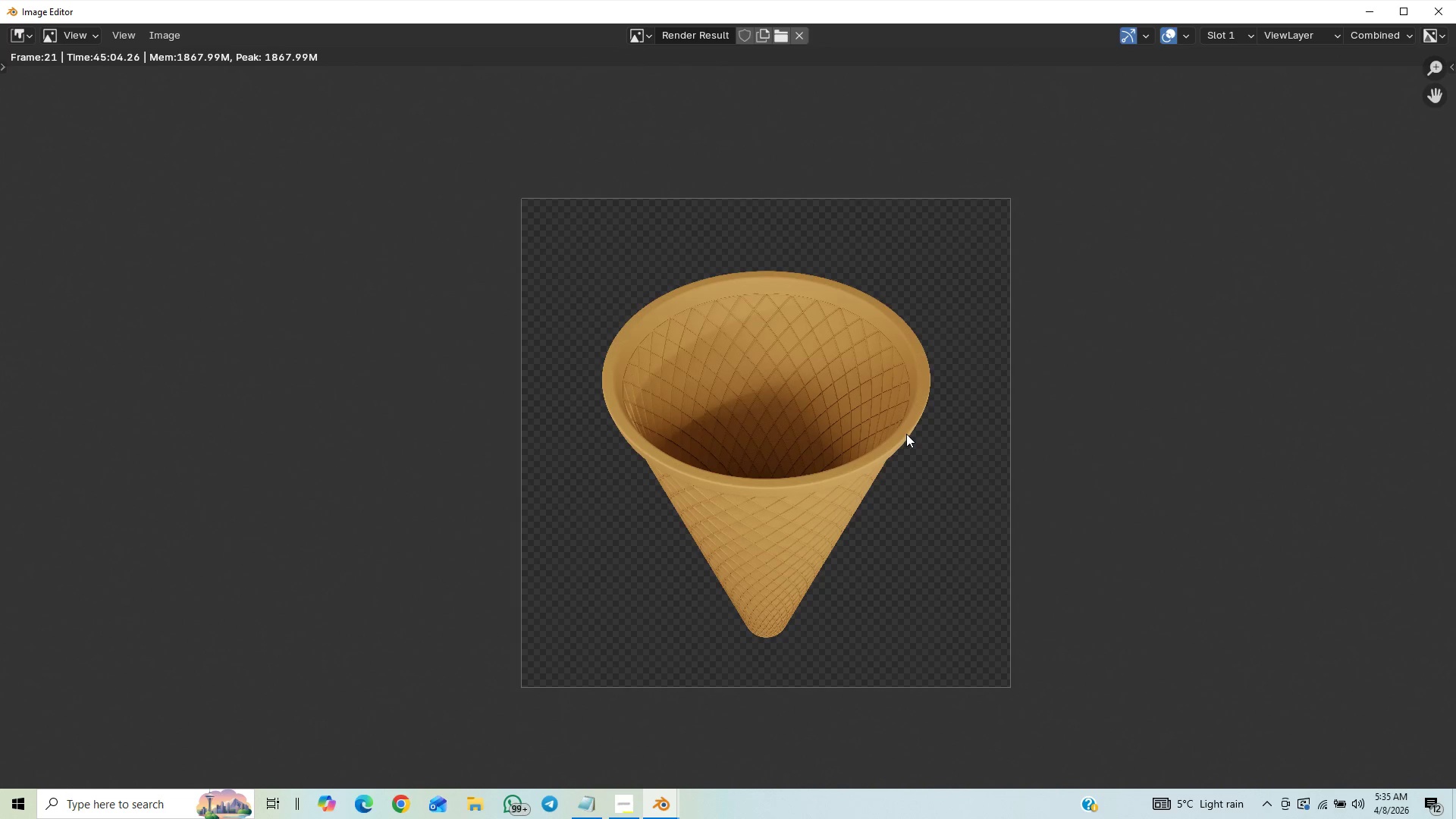 
key(Control+S)
 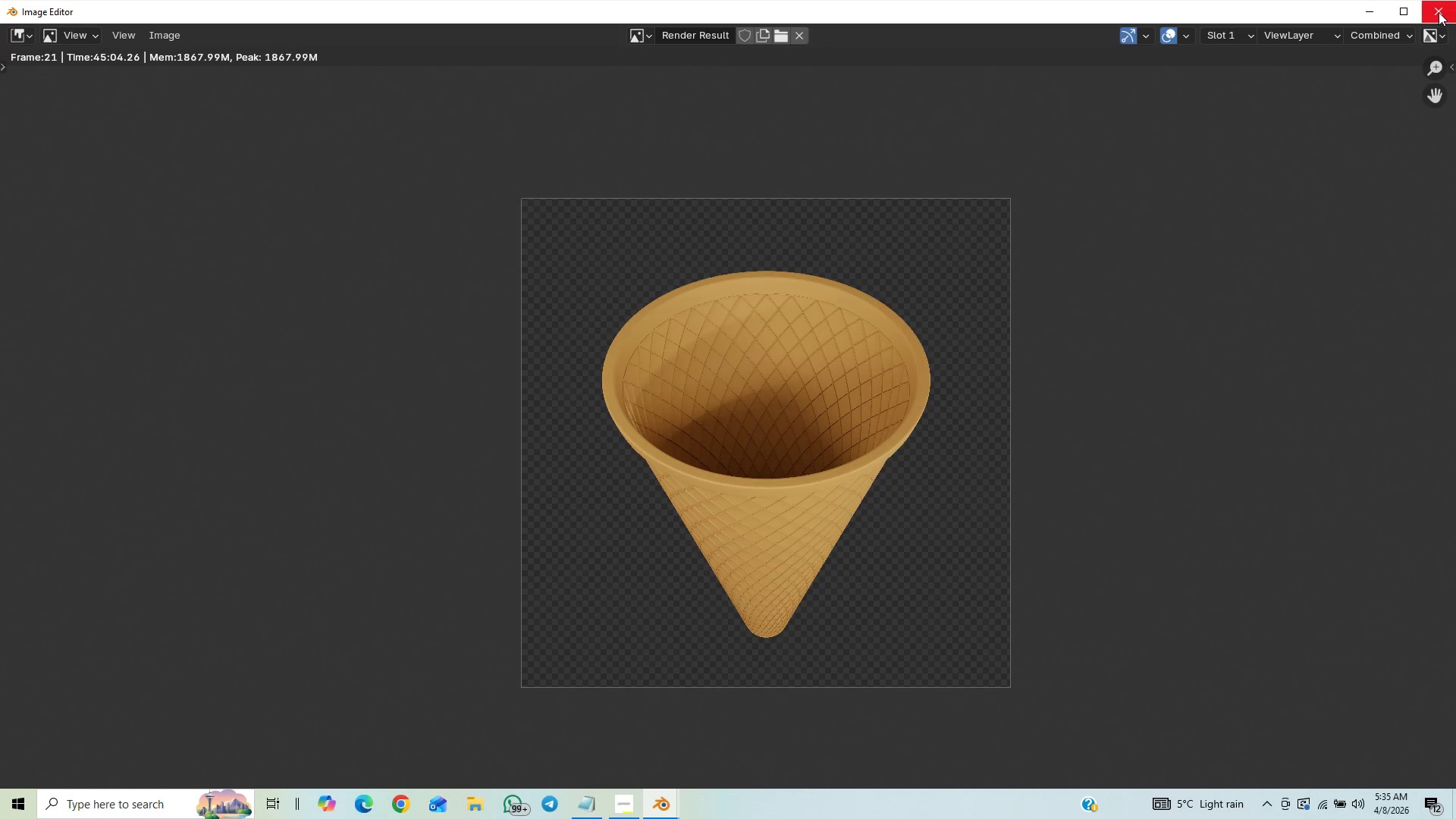 
left_click([1439, 12])
 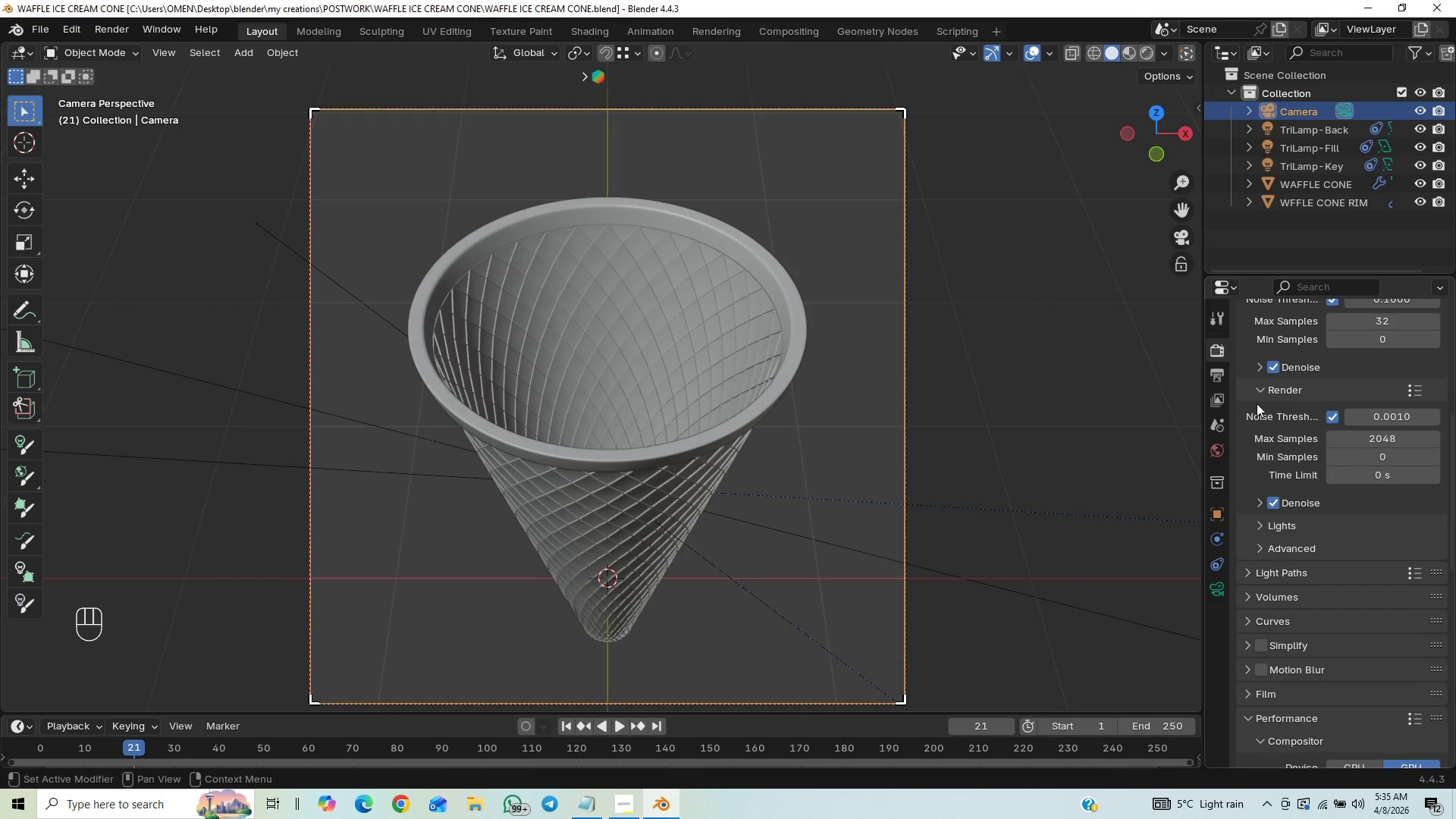 
left_click([1254, 505])
 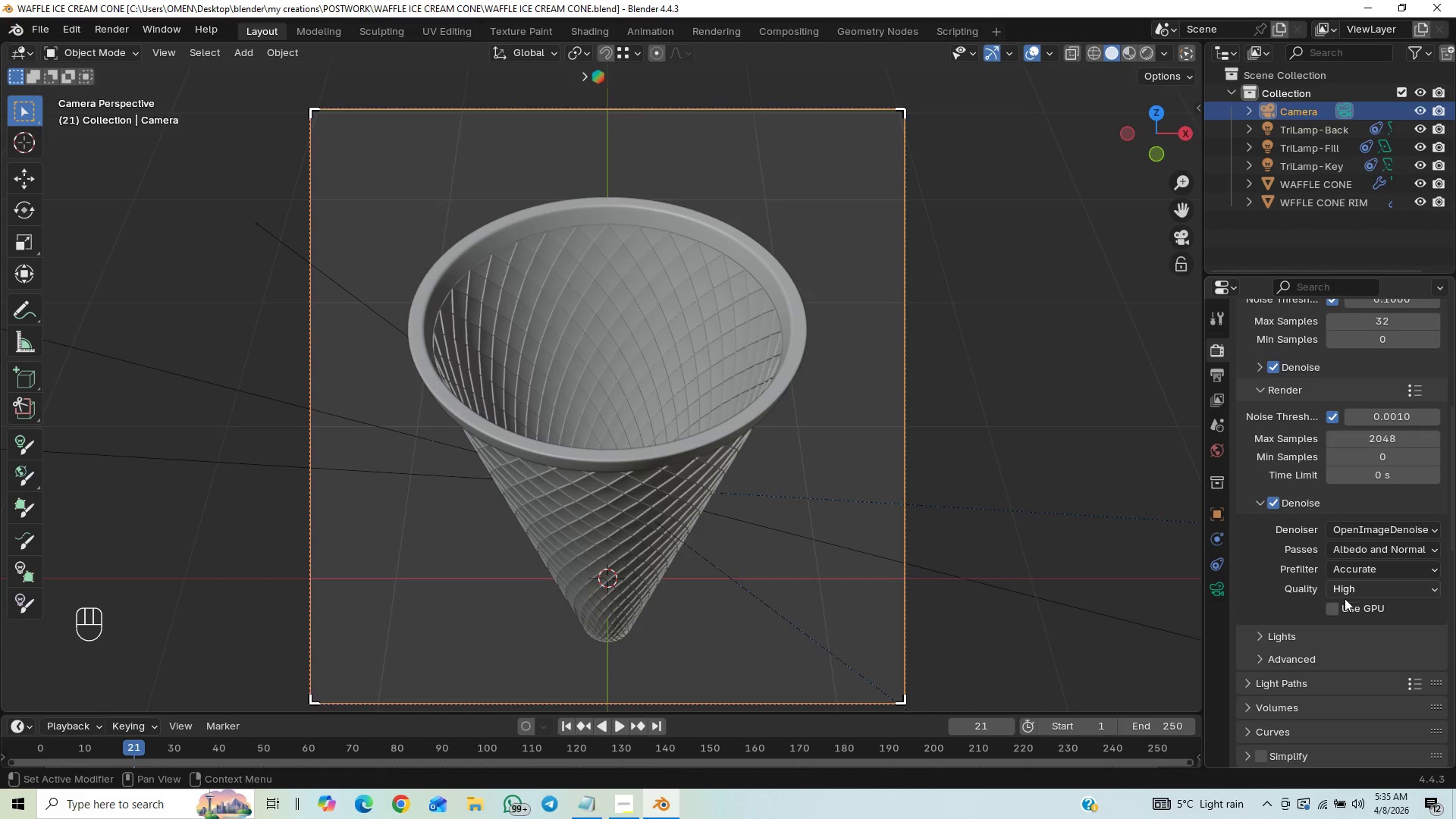 
left_click([1330, 614])
 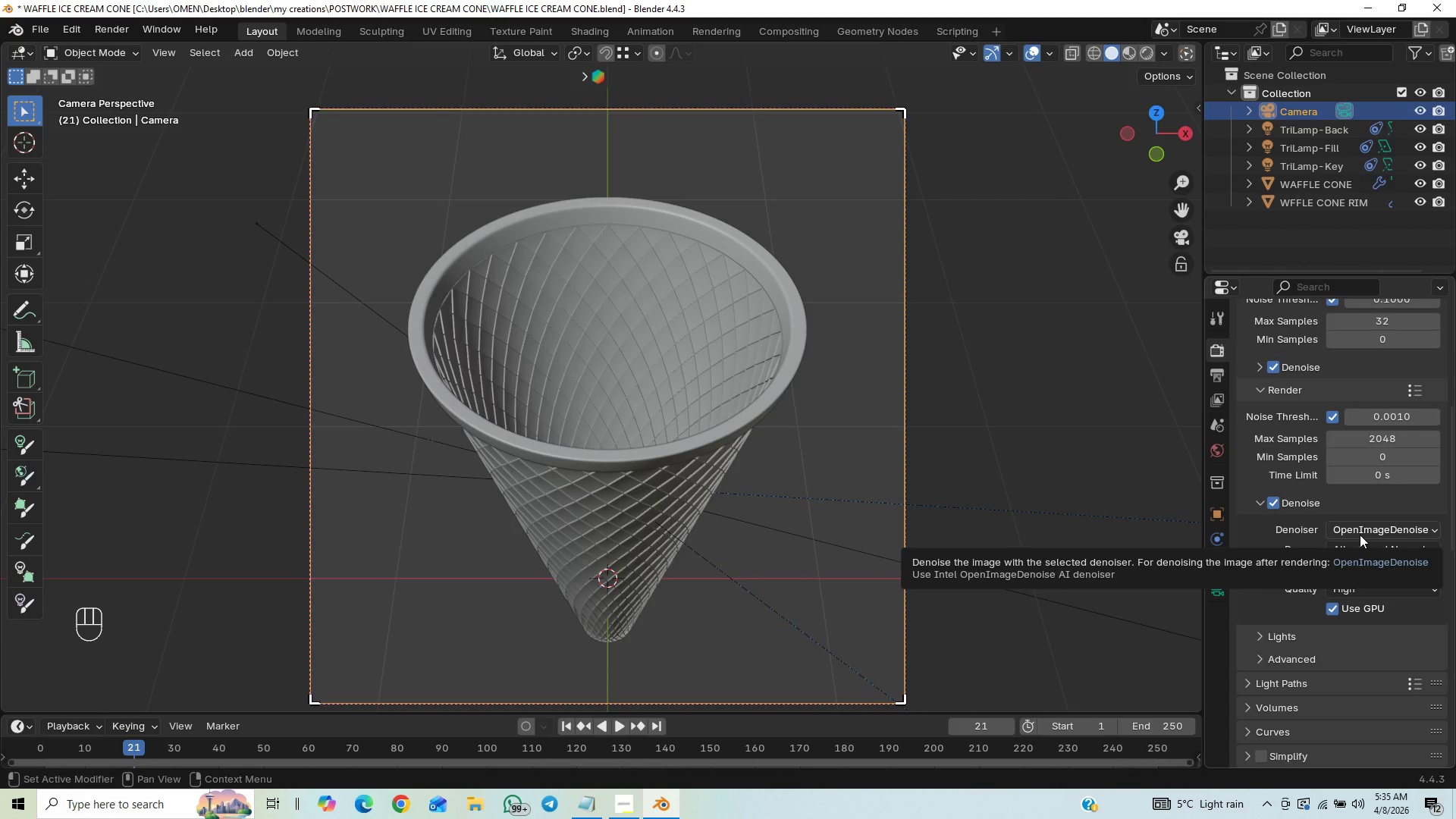 
left_click([1360, 535])
 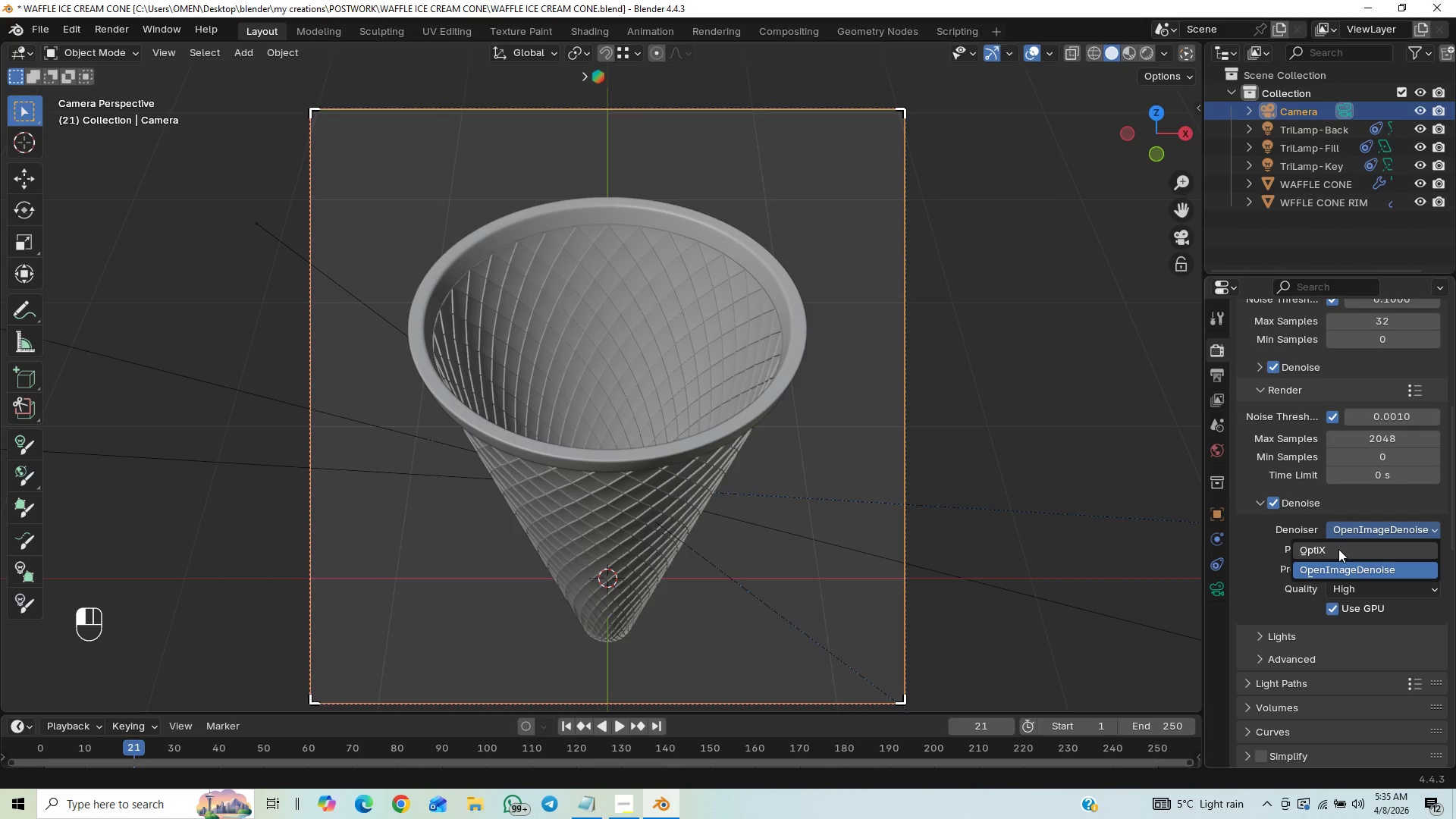 
left_click([1338, 549])
 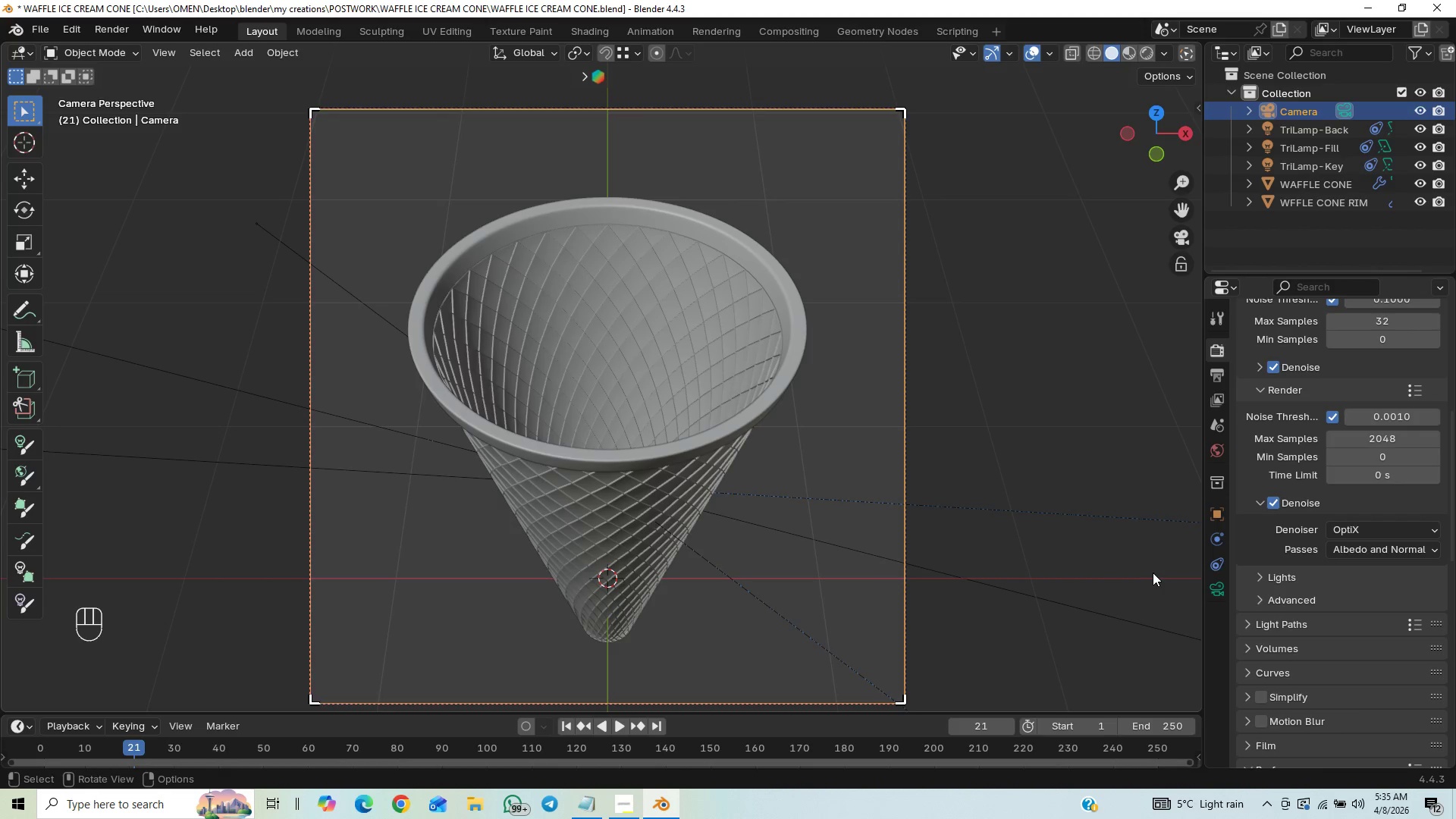 
key(Control+S)
 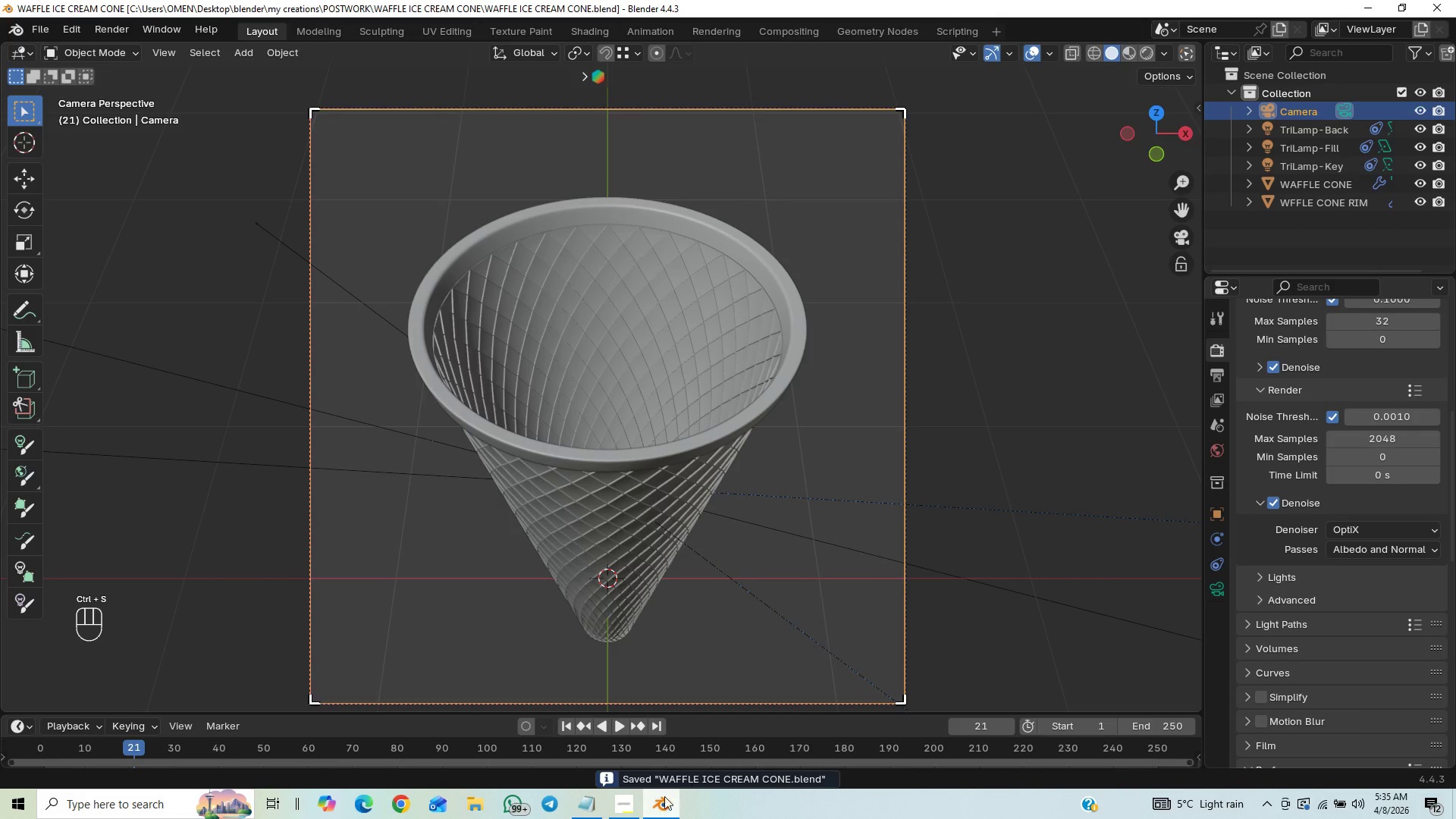 
left_click([627, 810])